 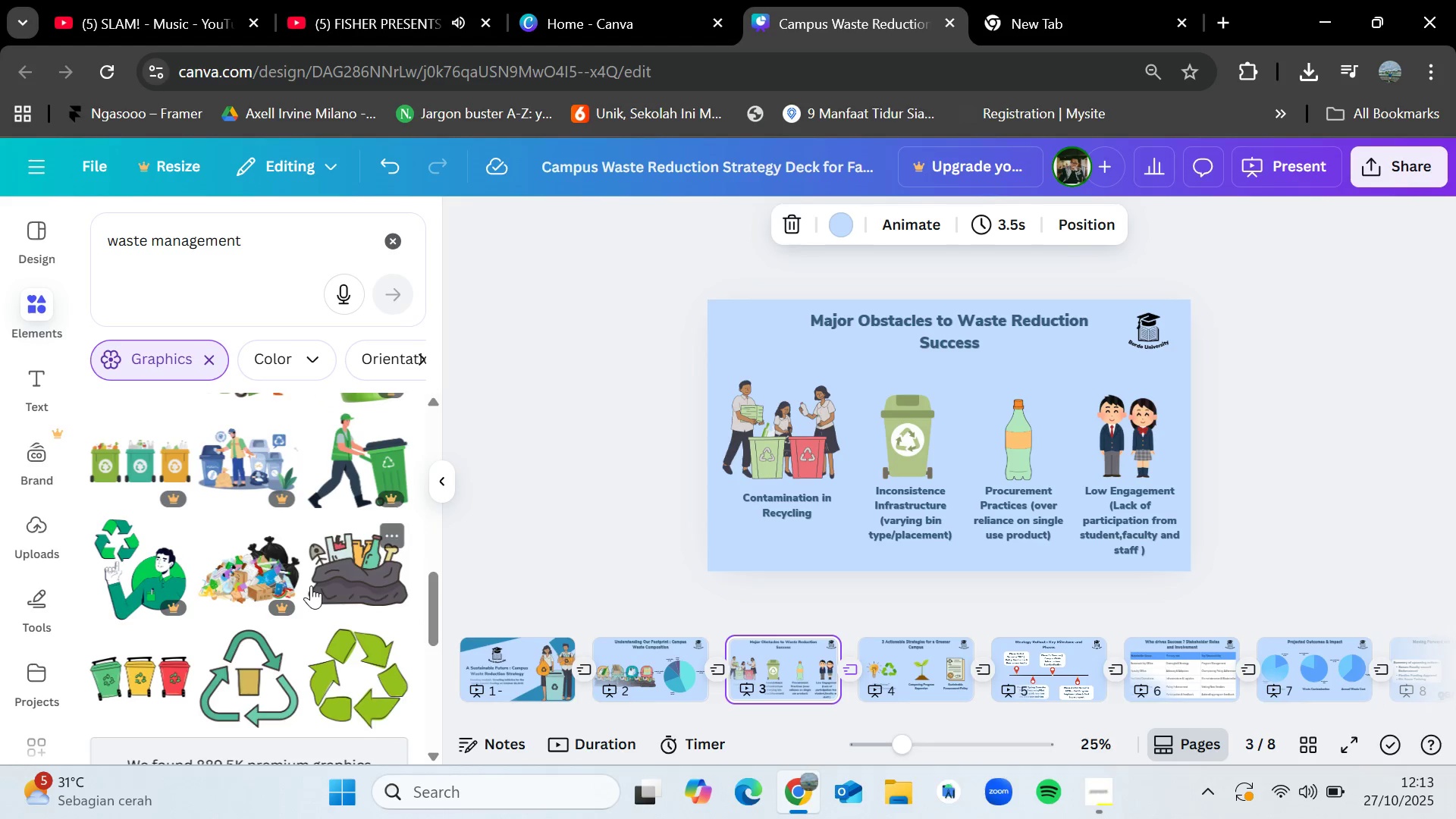 
scroll: coordinate [251, 598], scroll_direction: up, amount: 2.0
 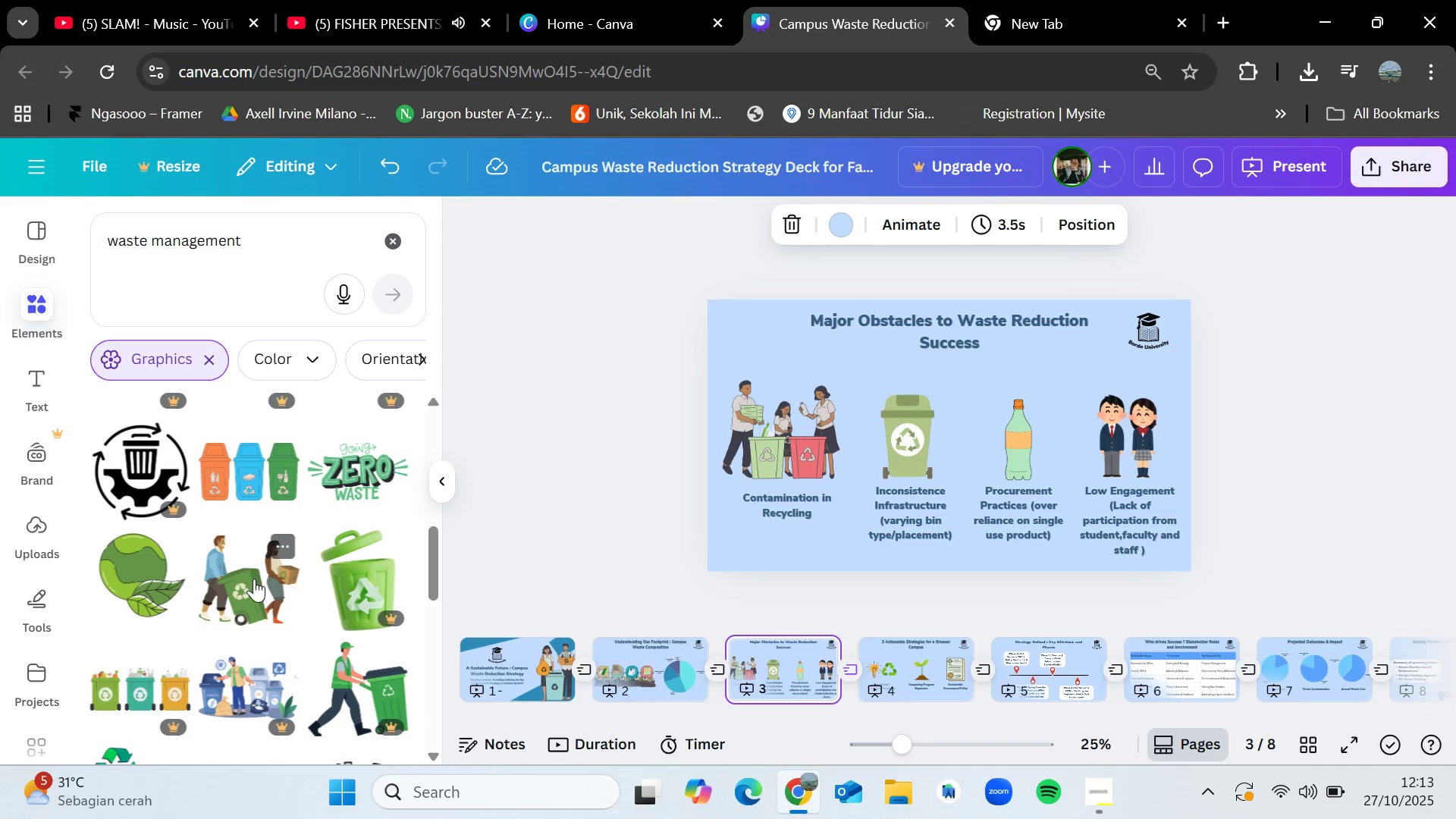 
left_click_drag(start_coordinate=[254, 579], to_coordinate=[244, 582])
 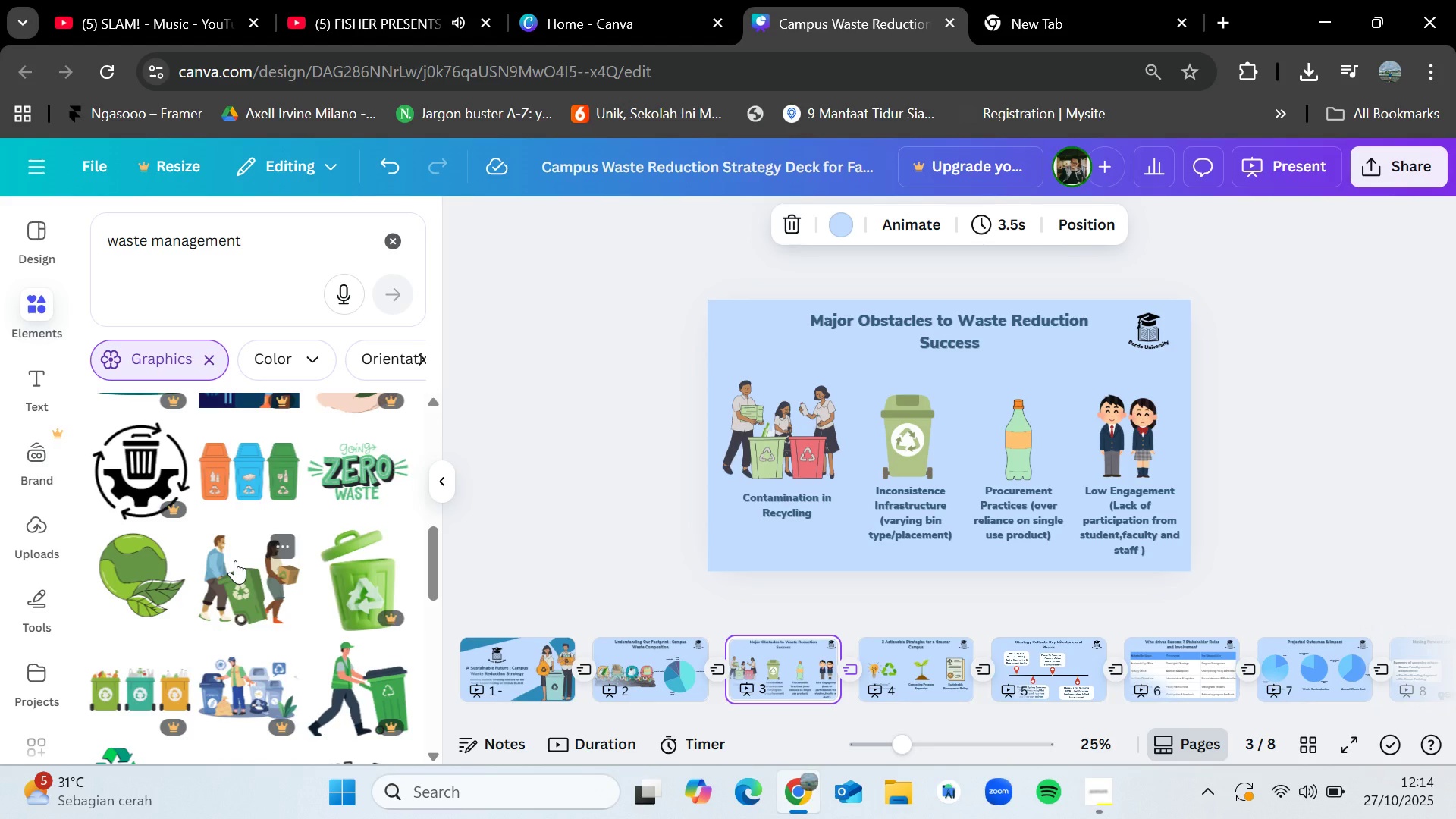 
wait(7.14)
 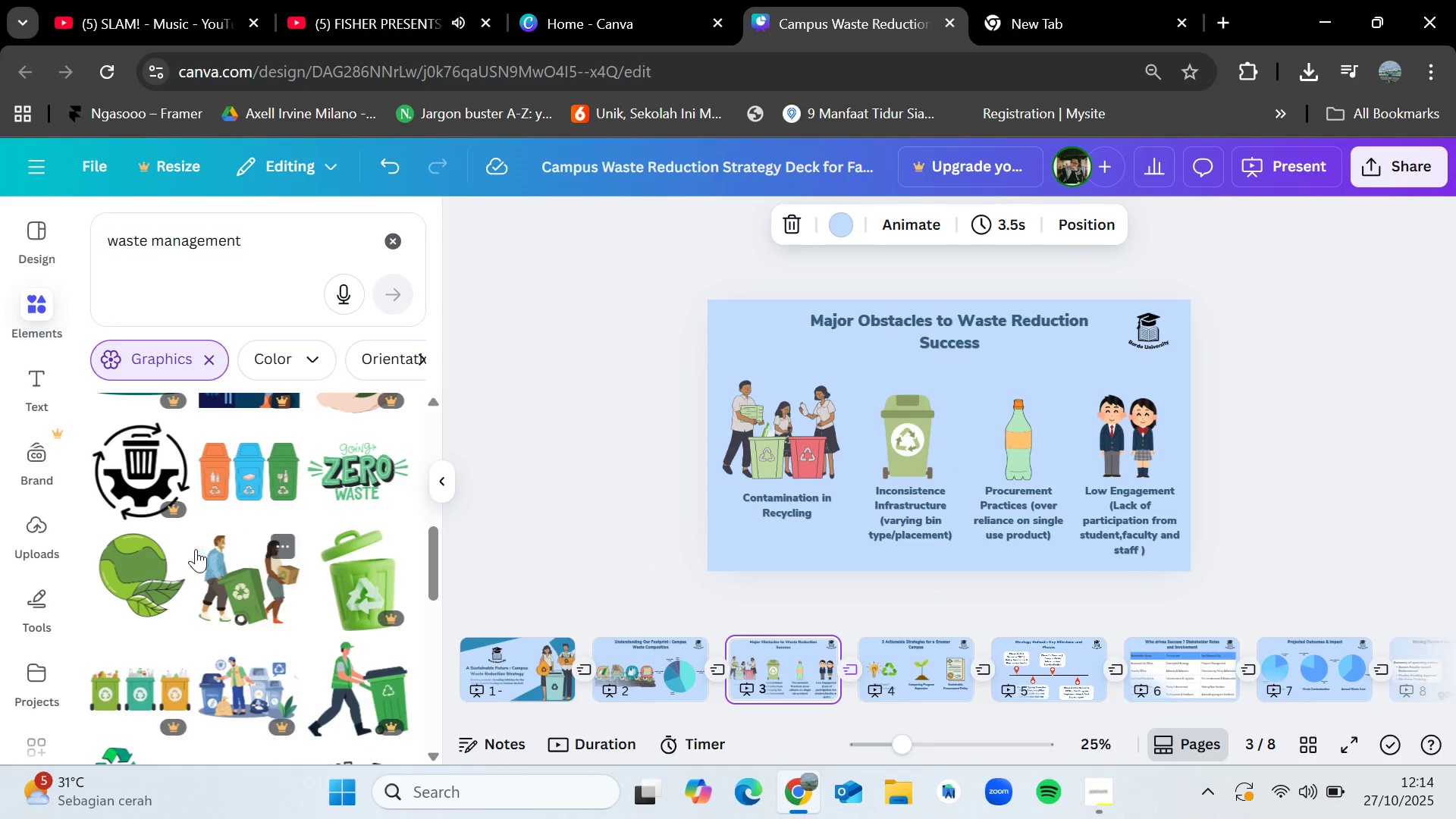 
scroll: coordinate [234, 560], scroll_direction: down, amount: 3.0
 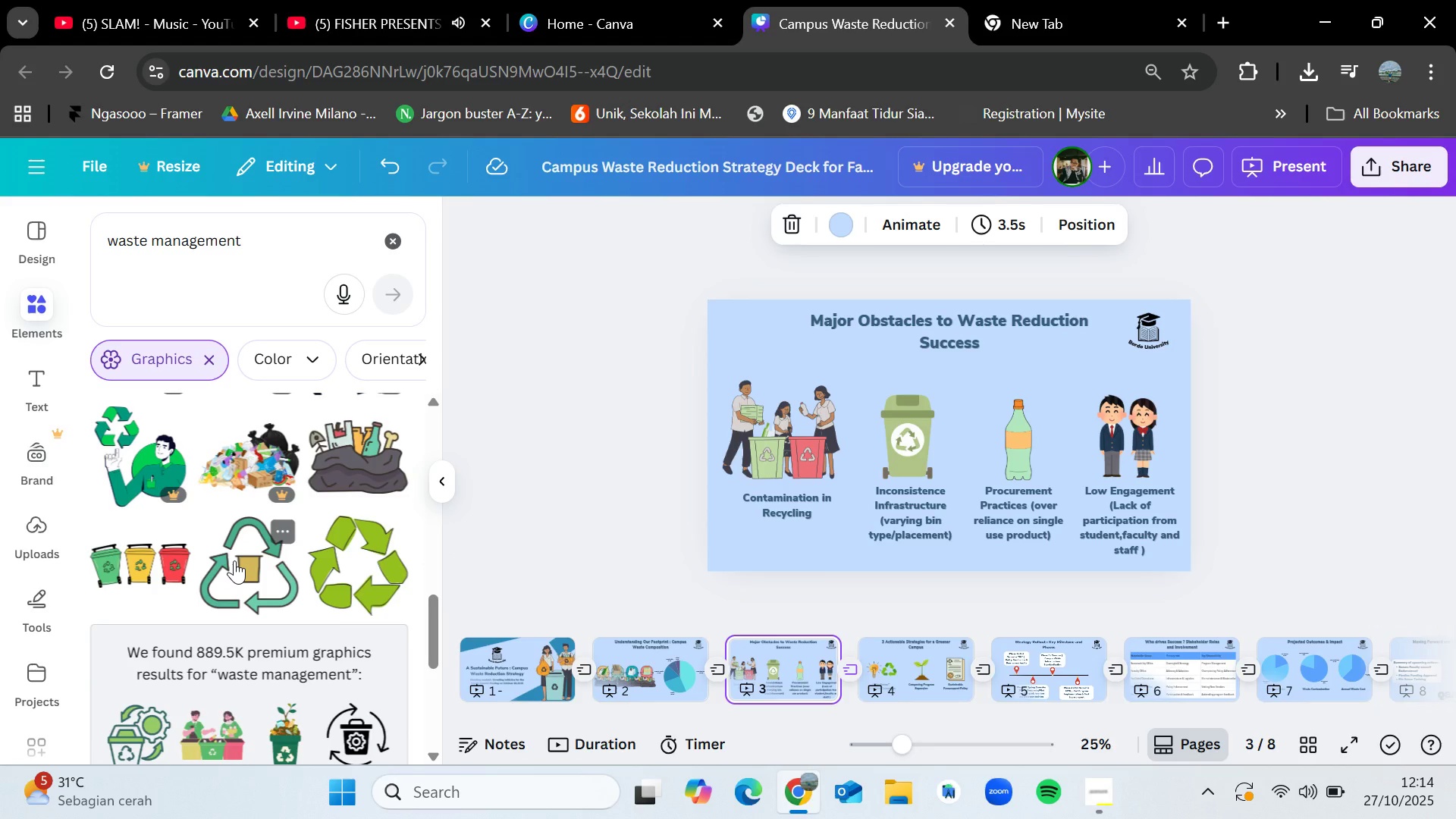 
wait(9.72)
 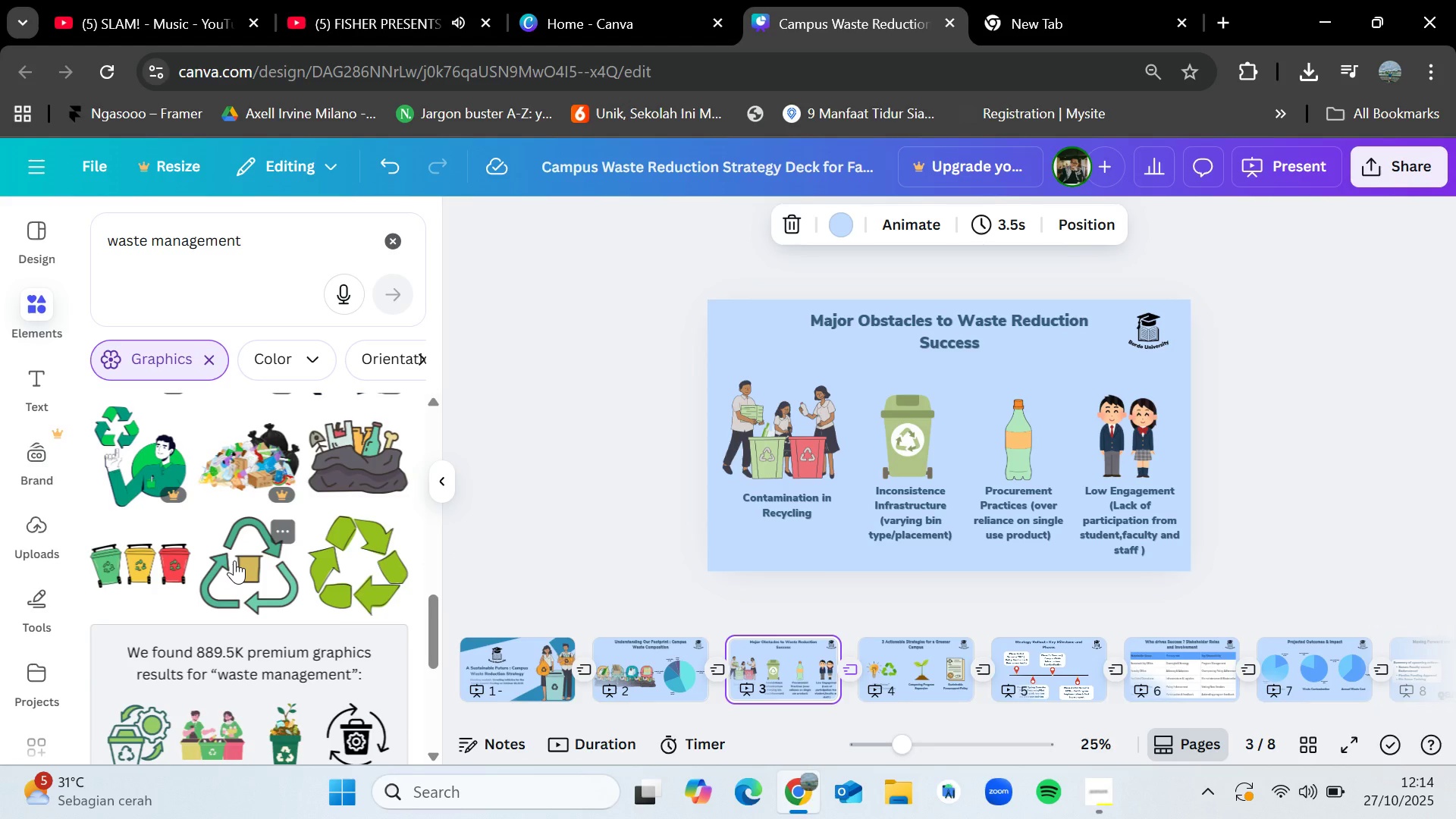 
scroll: coordinate [258, 517], scroll_direction: down, amount: 1.0
 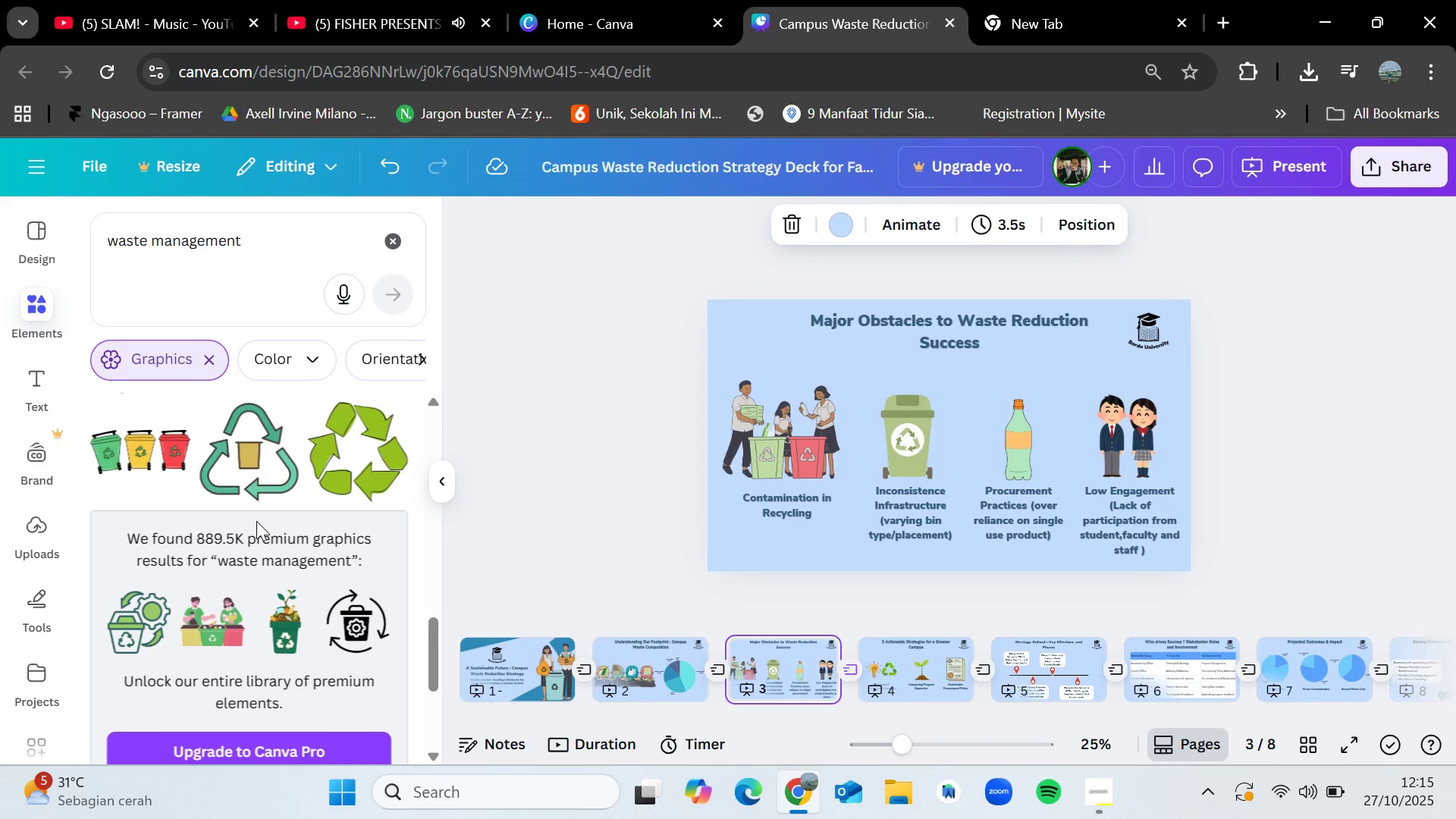 
wait(54.27)
 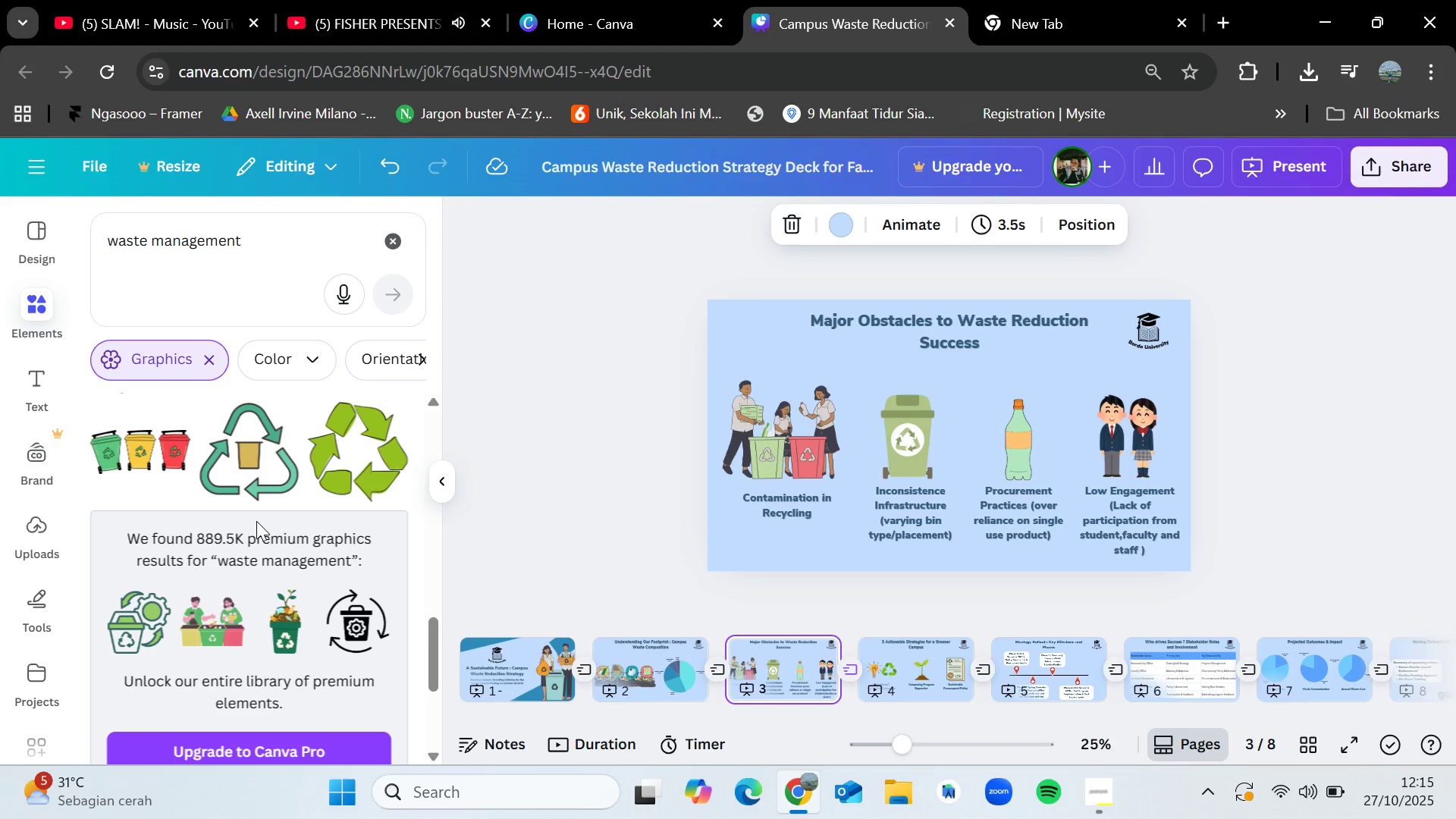 
left_click([516, 671])
 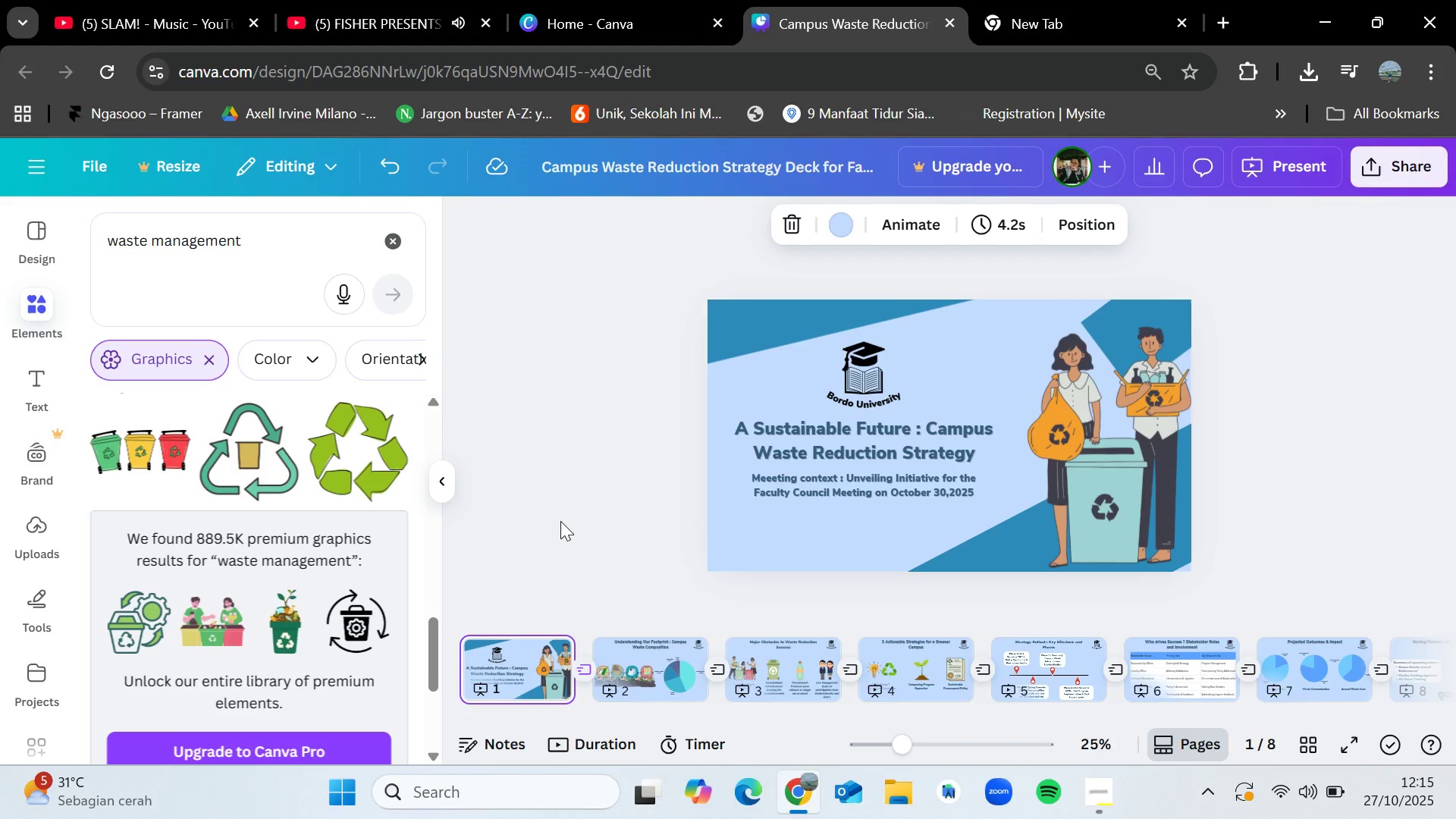 
left_click([560, 521])
 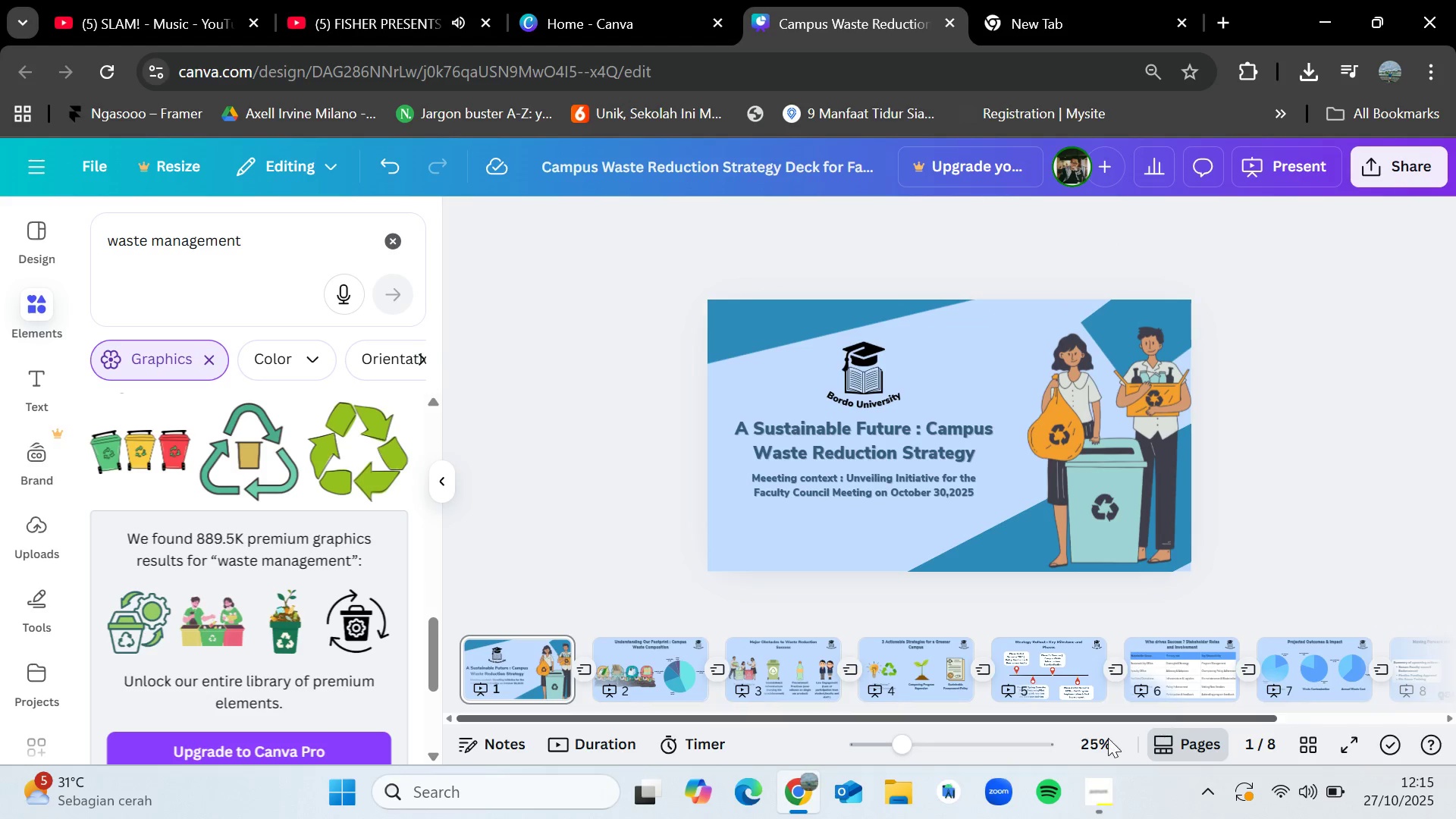 
left_click([1112, 795])